 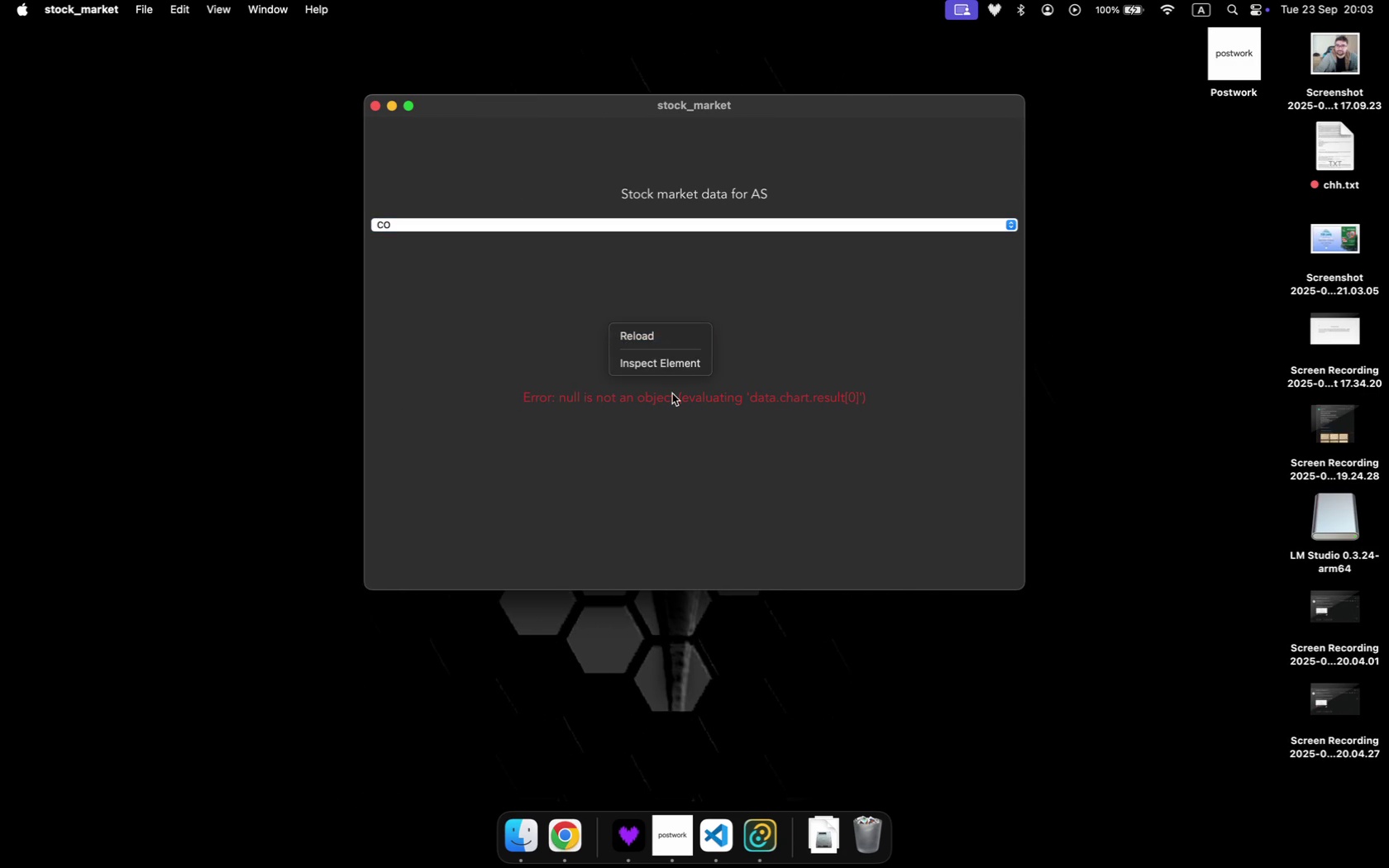 
left_click([661, 363])
 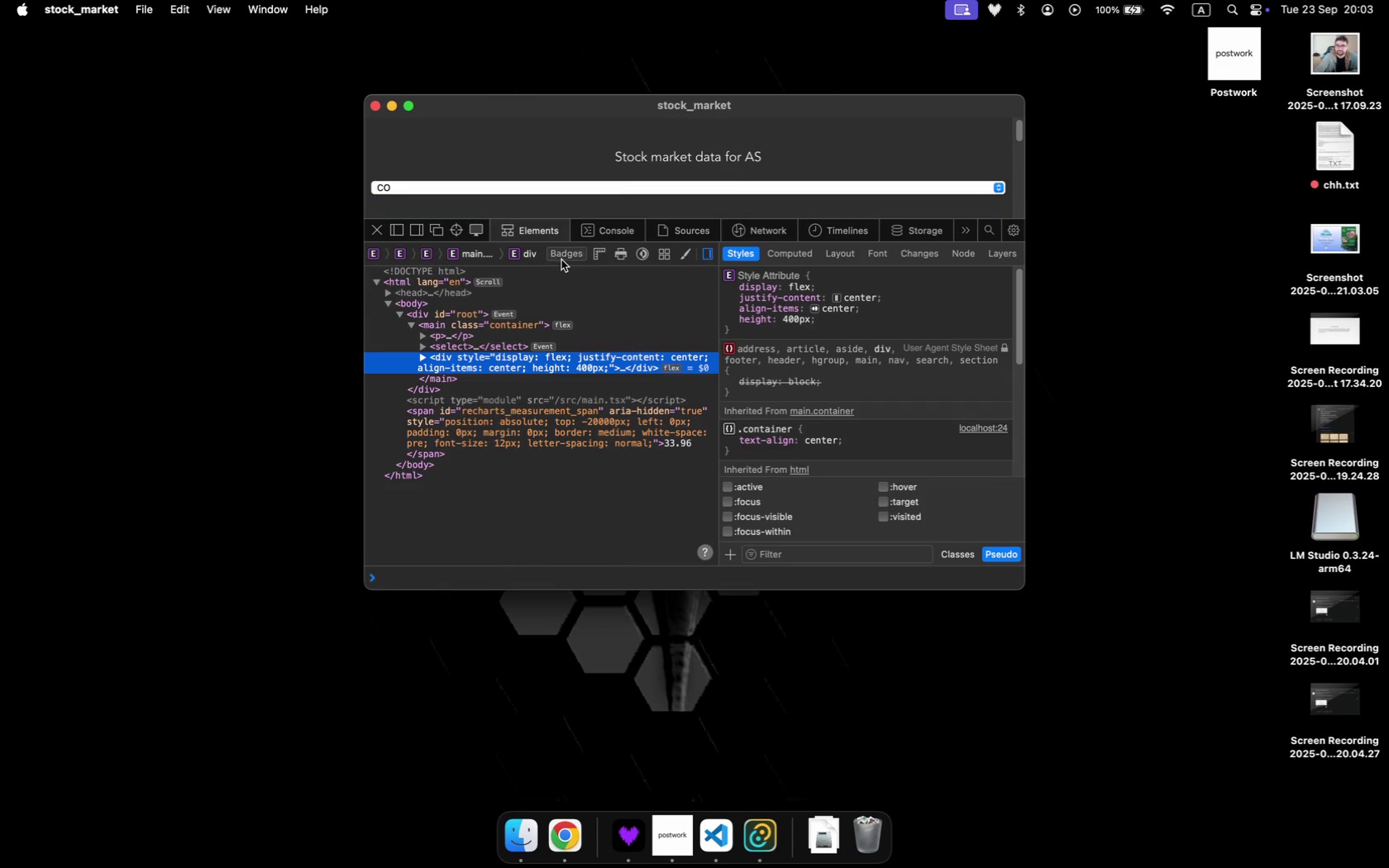 
left_click([594, 236])
 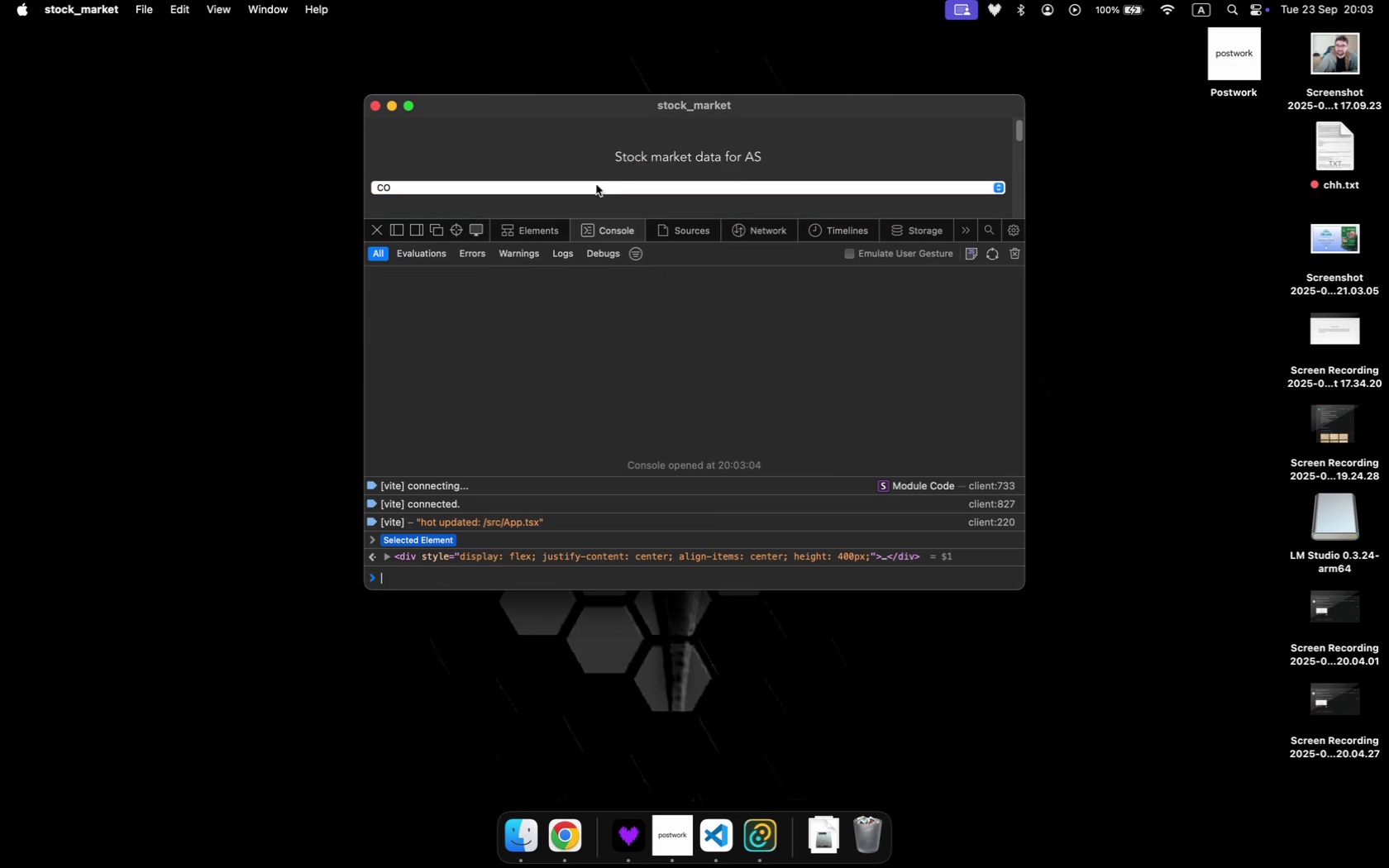 
left_click([597, 197])
 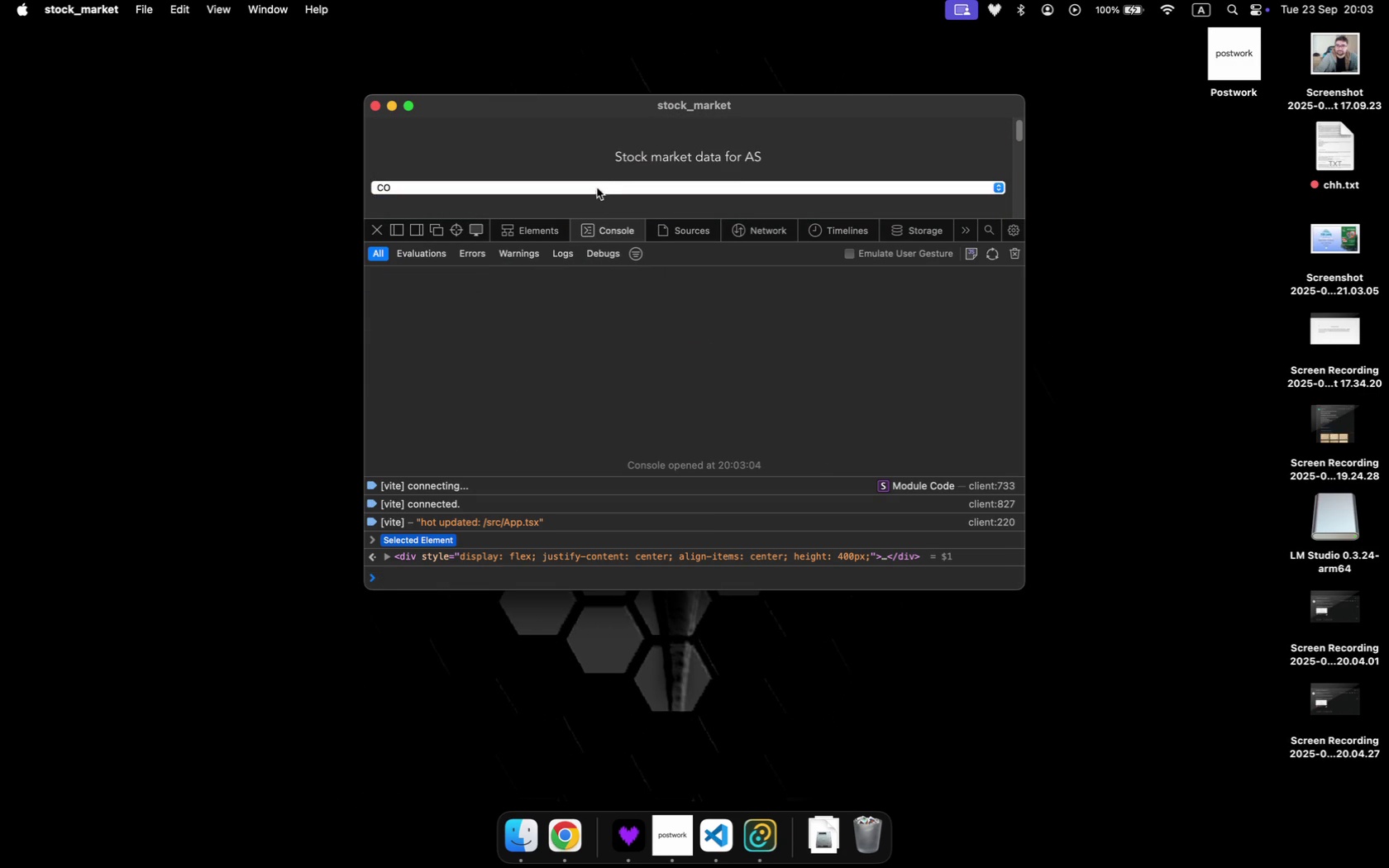 
left_click([597, 187])
 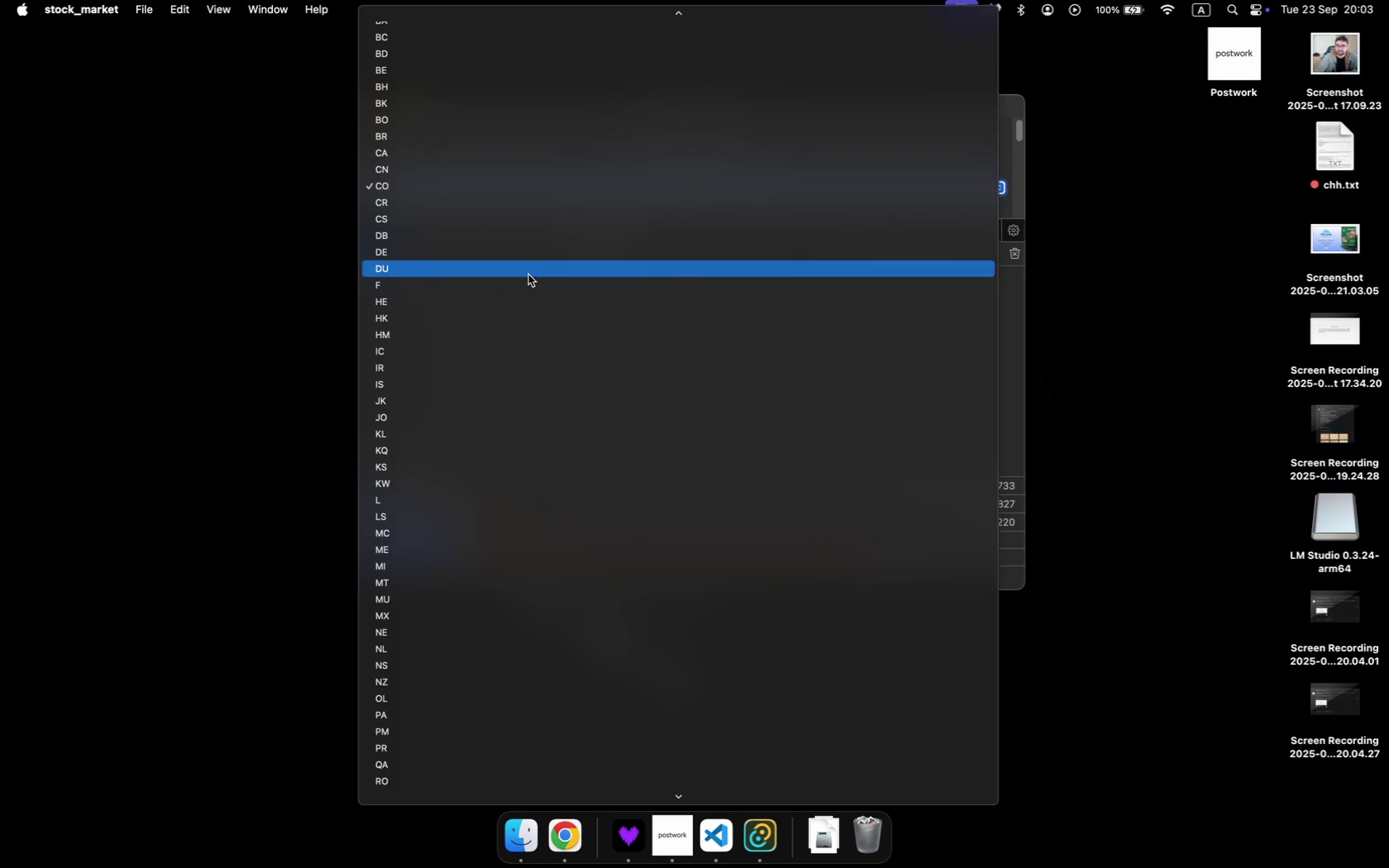 
left_click([528, 274])
 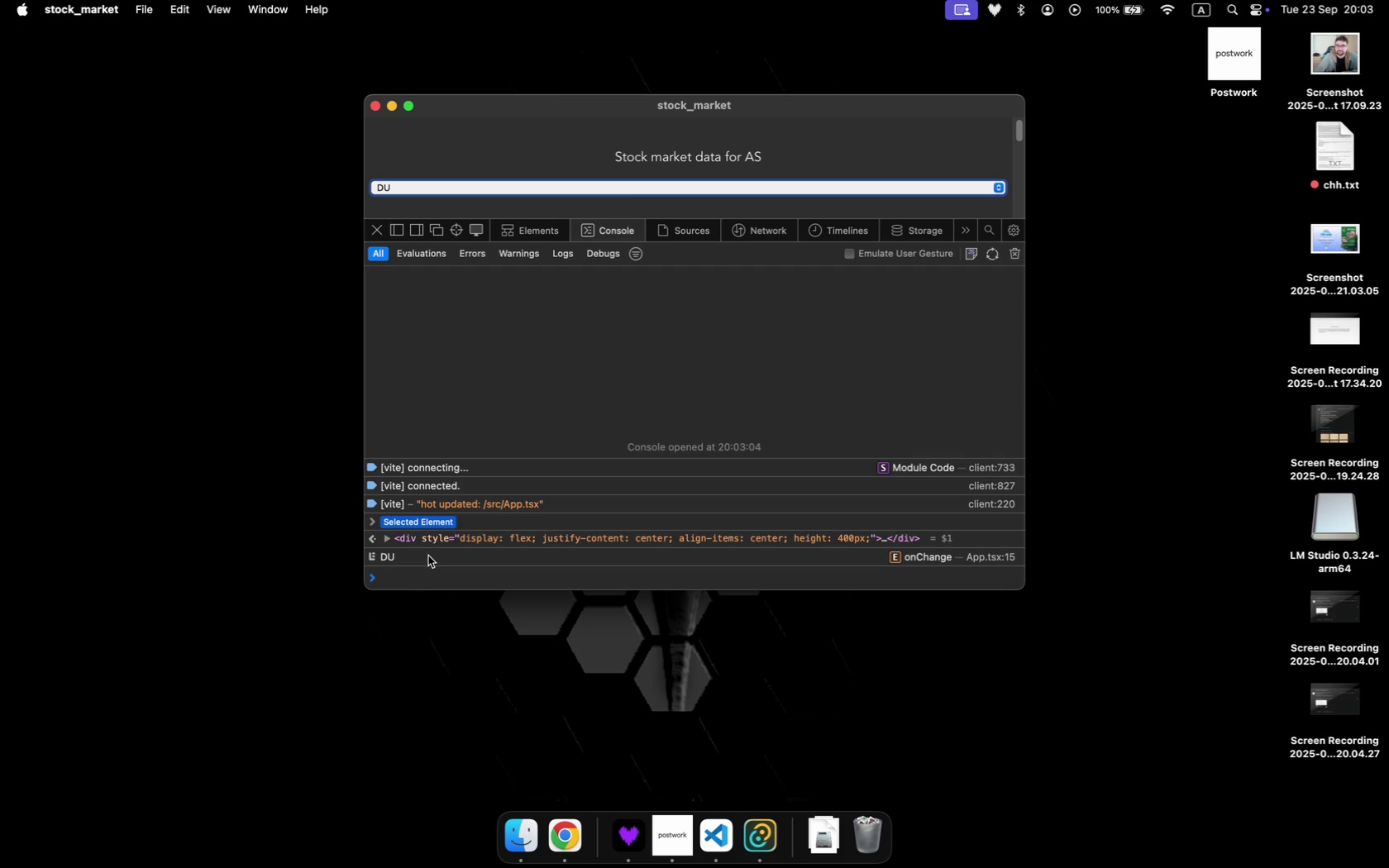 
scroll: coordinate [551, 163], scroll_direction: down, amount: 30.0
 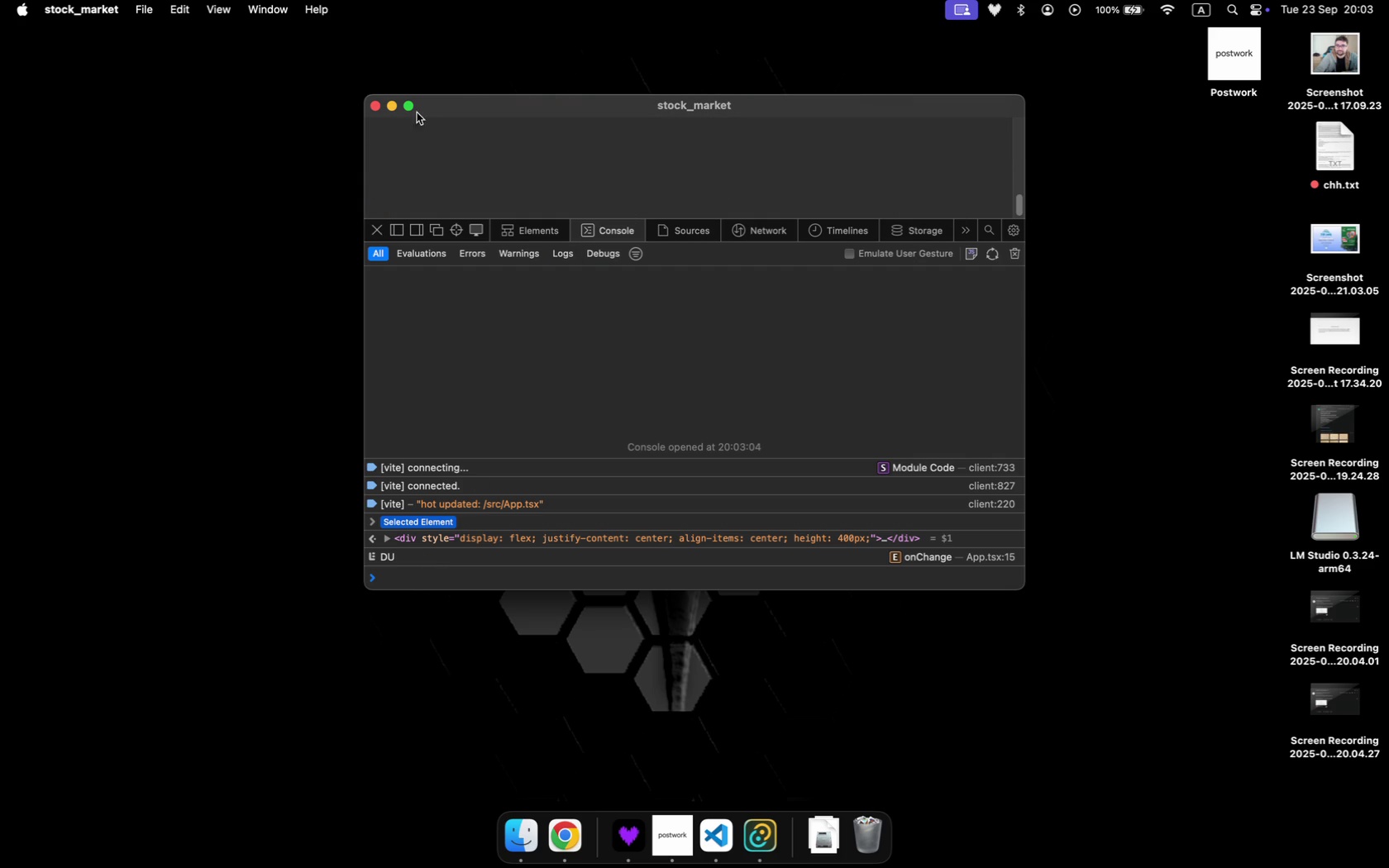 
left_click([410, 111])
 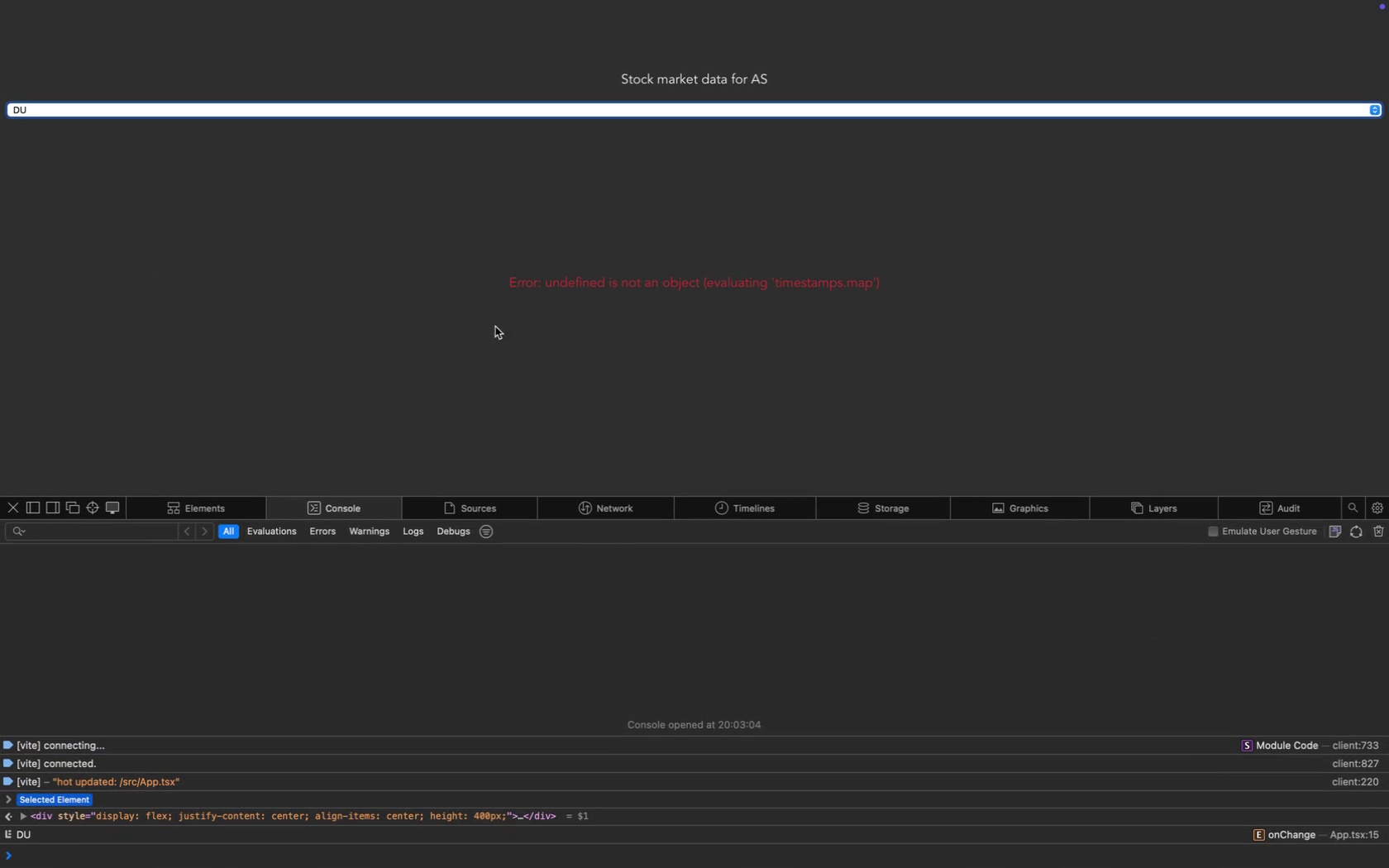 
scroll: coordinate [513, 327], scroll_direction: down, amount: 4.0
 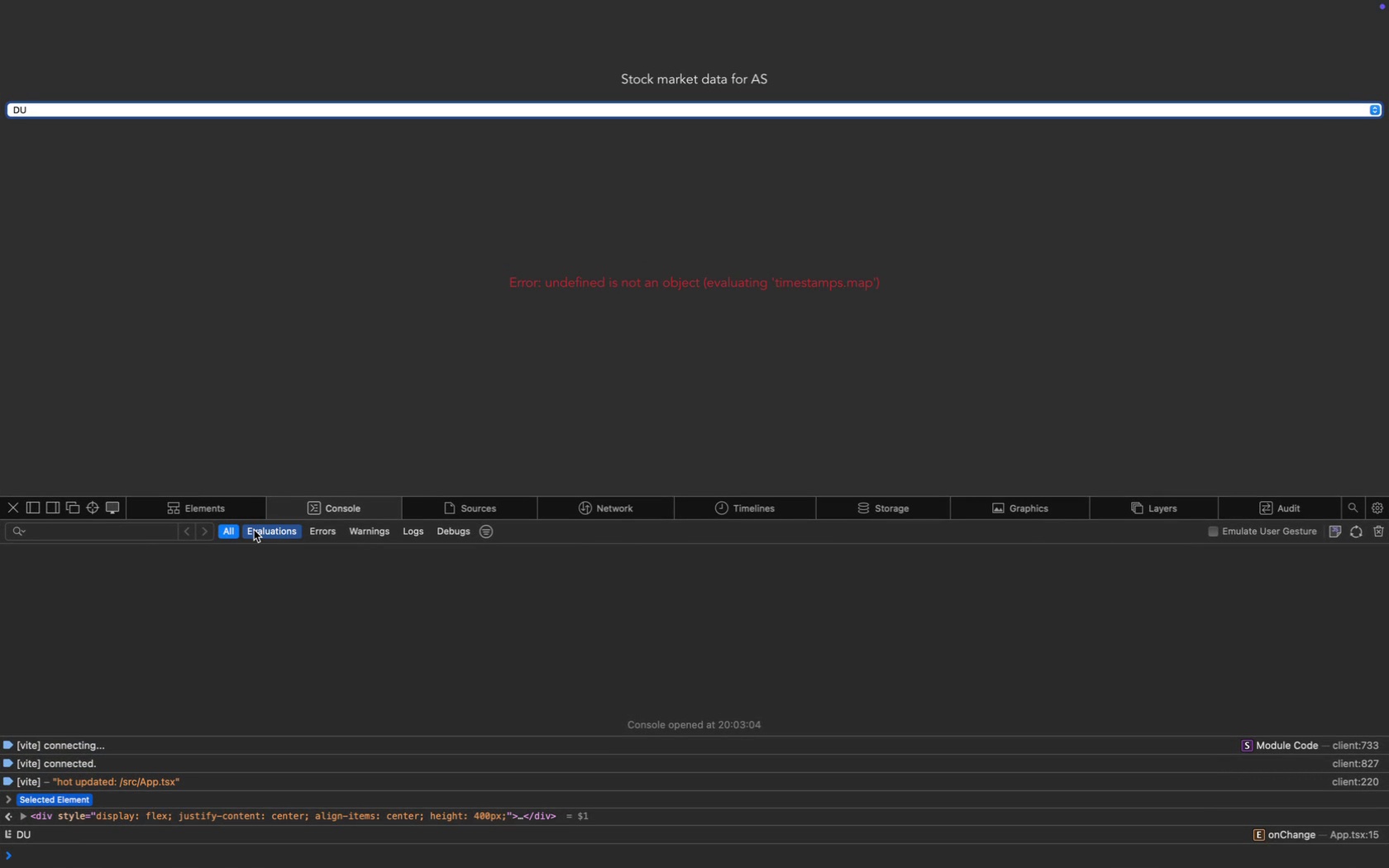 
key(VolumeDown)
 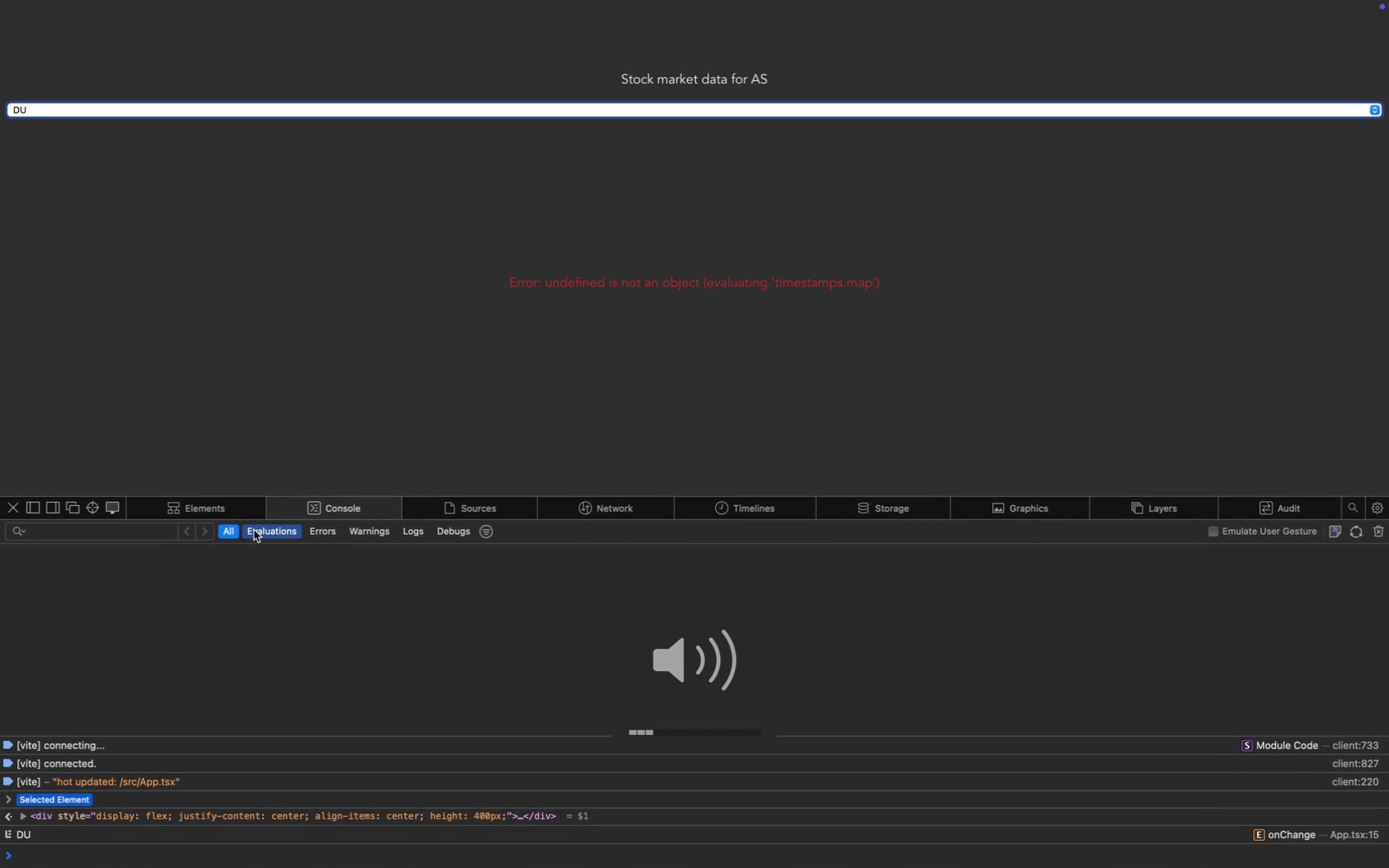 
key(VolumeDown)
 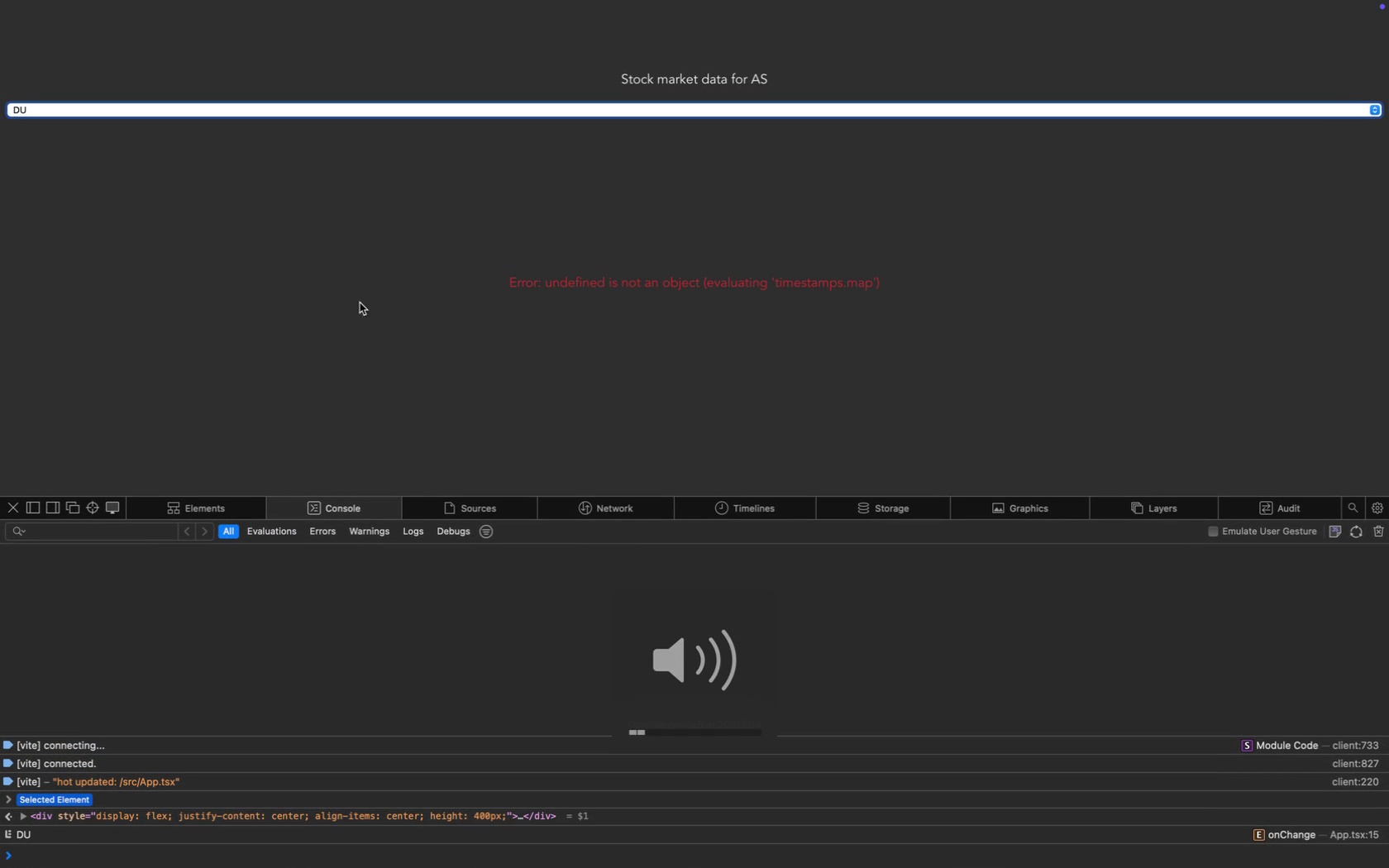 
left_click([614, 322])
 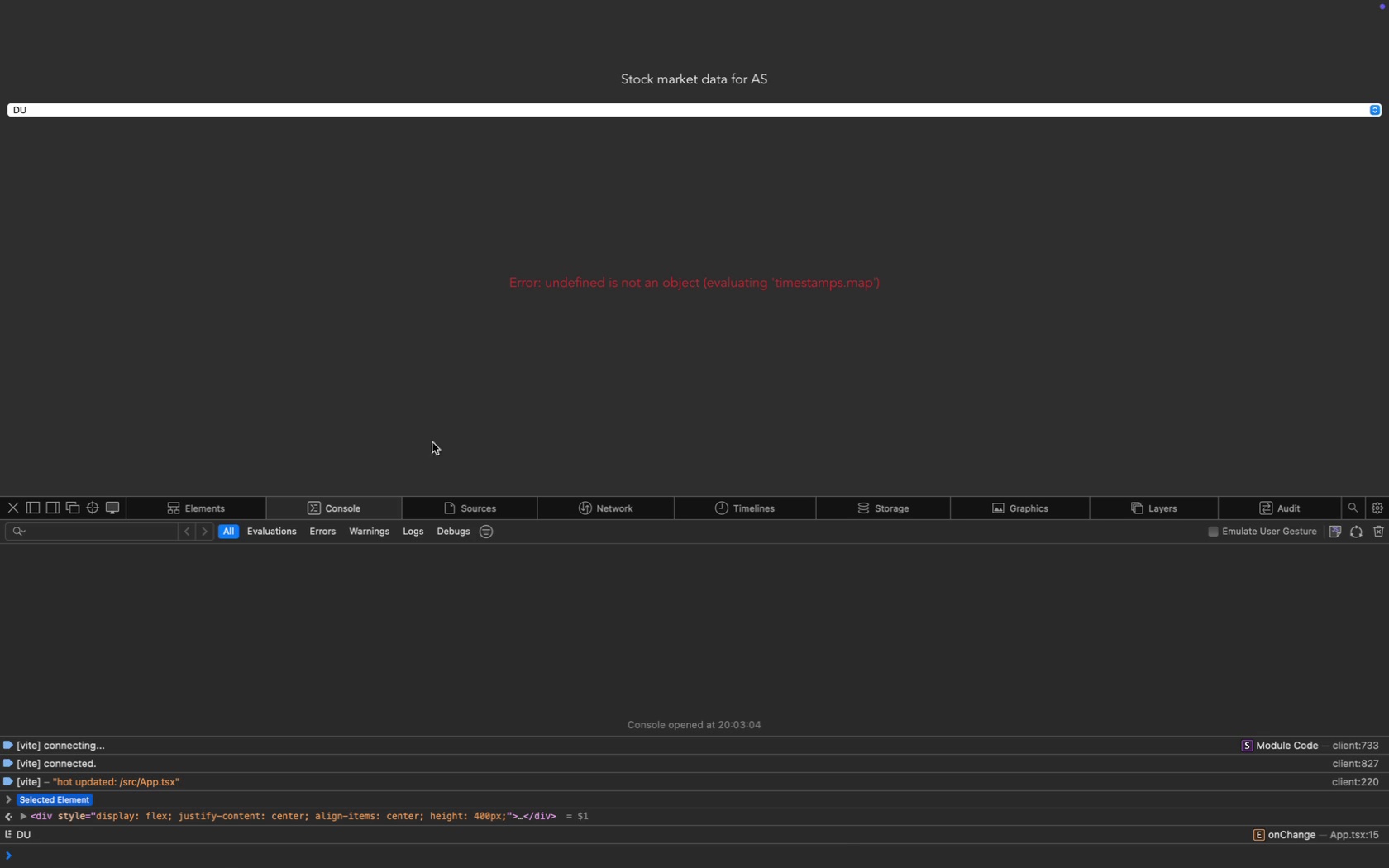 
left_click([196, 511])
 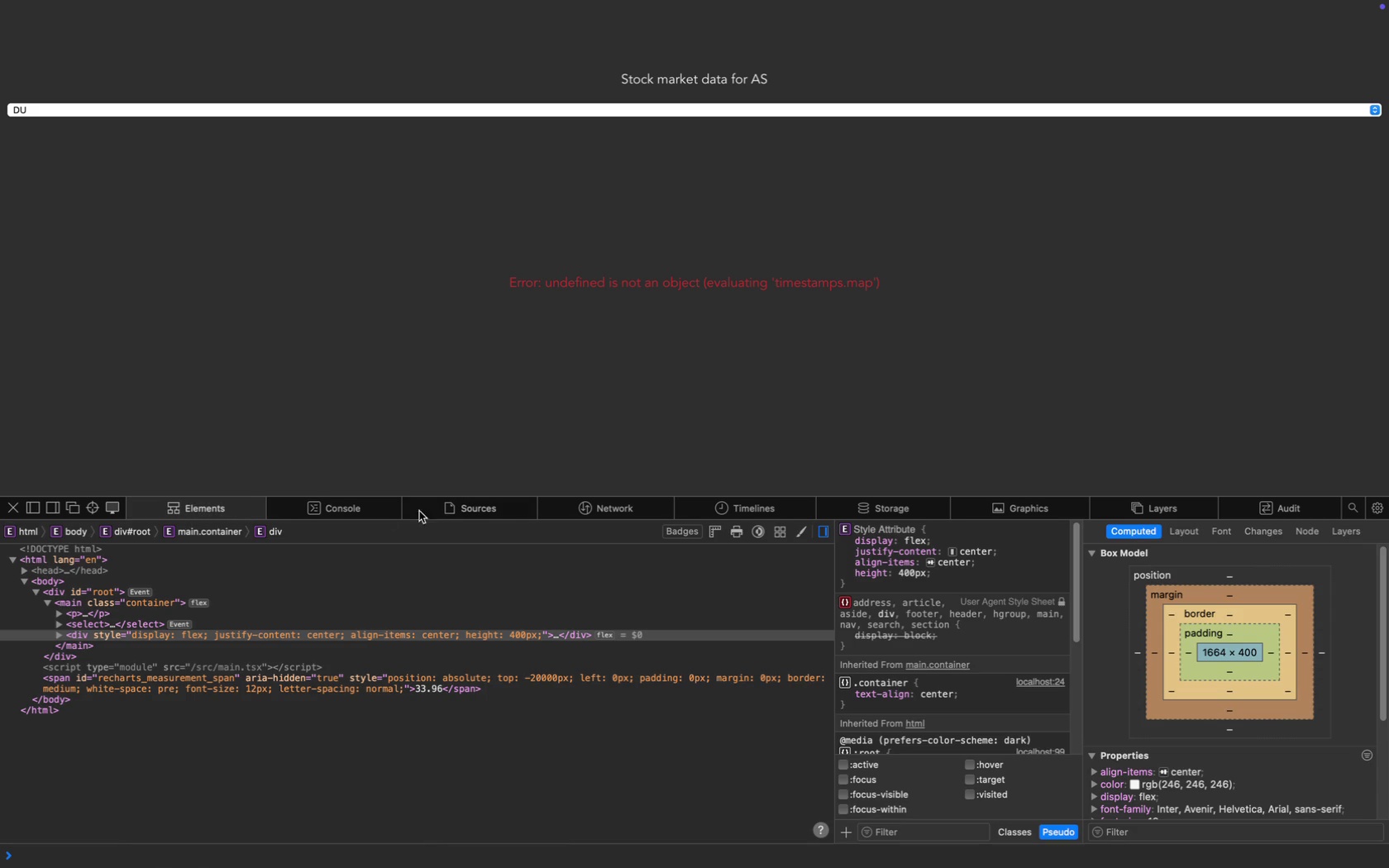 
left_click([357, 511])